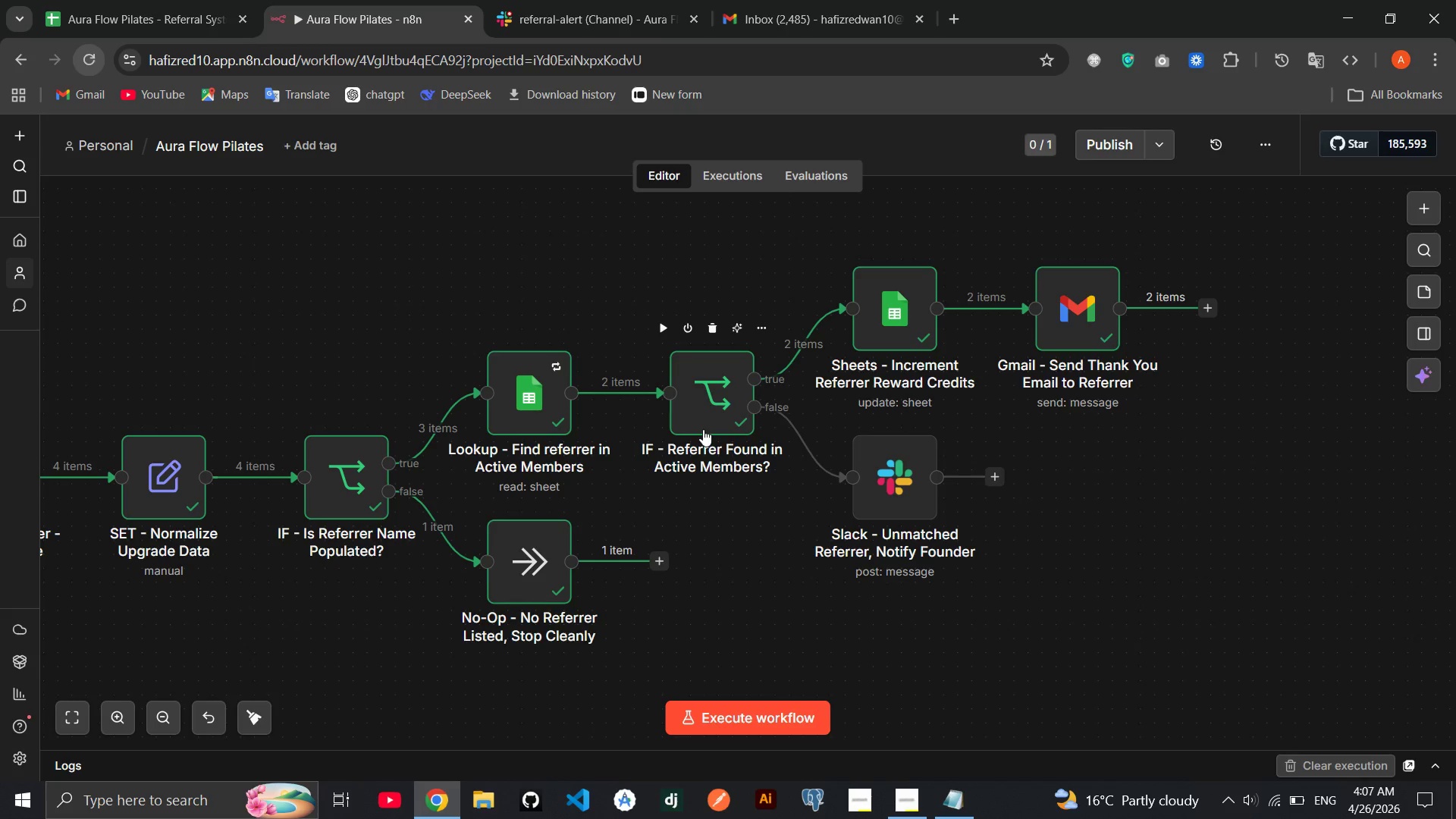 
key(Control+R)
 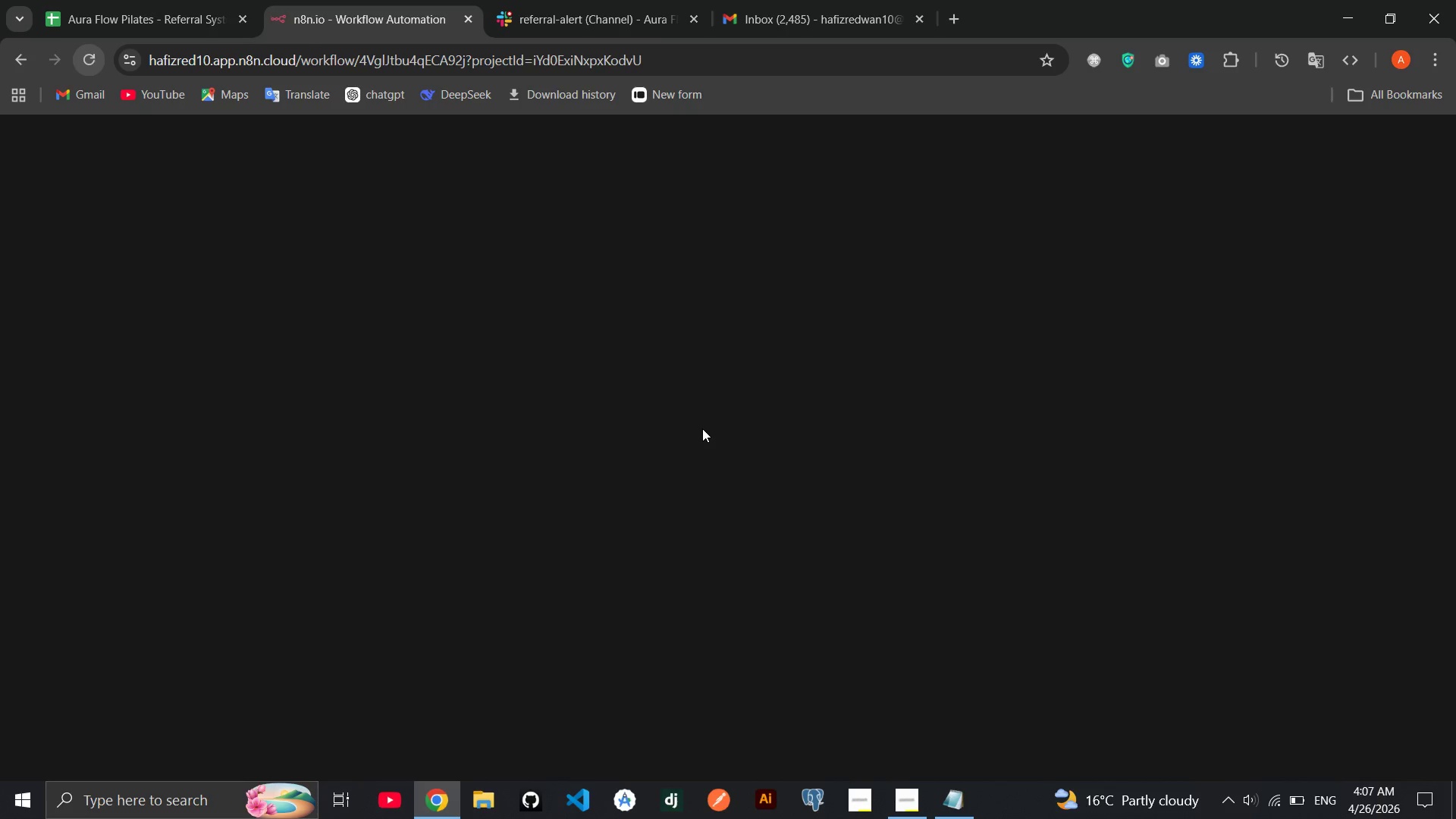 
wait(10.92)
 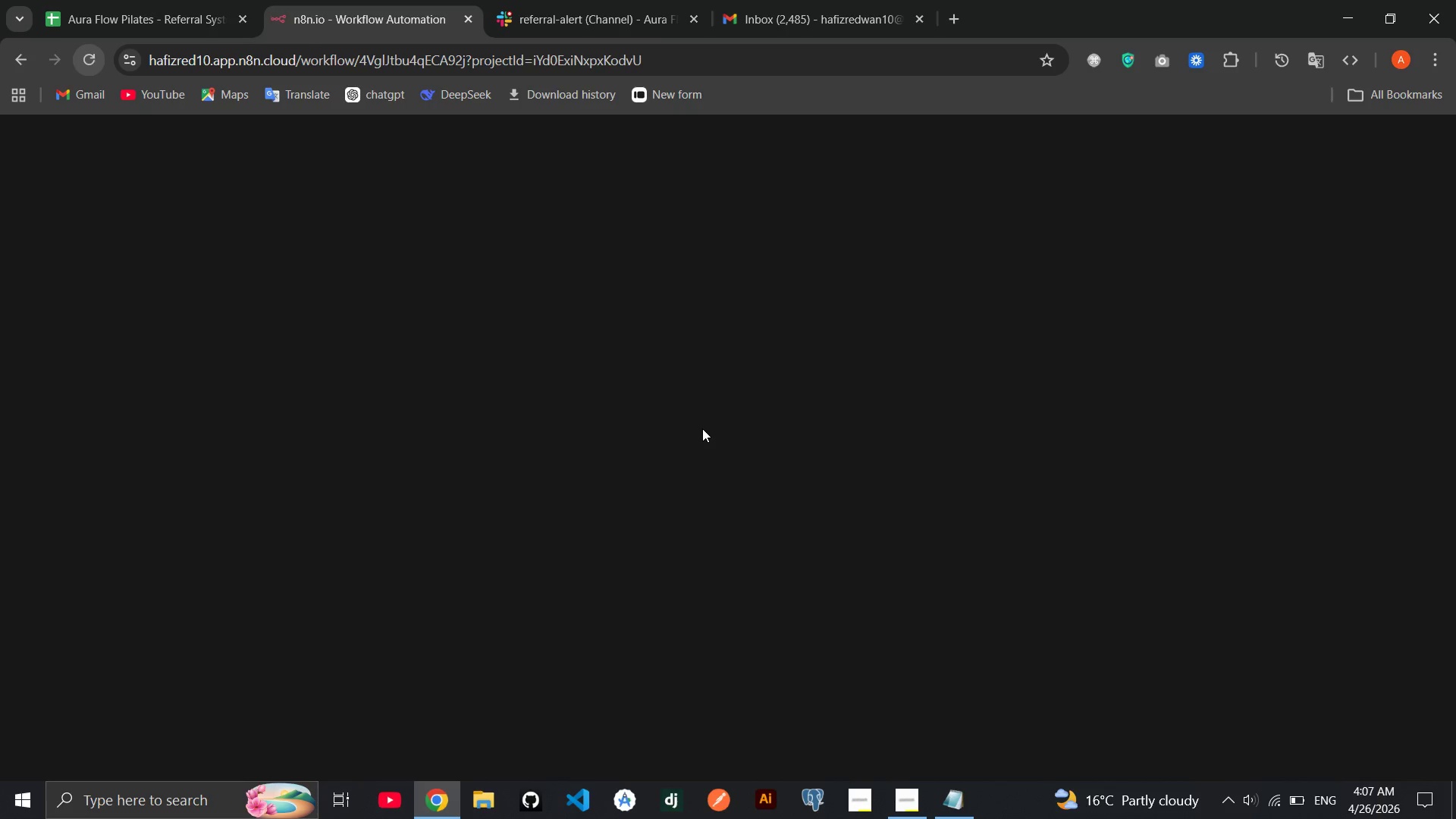 
scroll: coordinate [701, 428], scroll_direction: none, amount: 0.0
 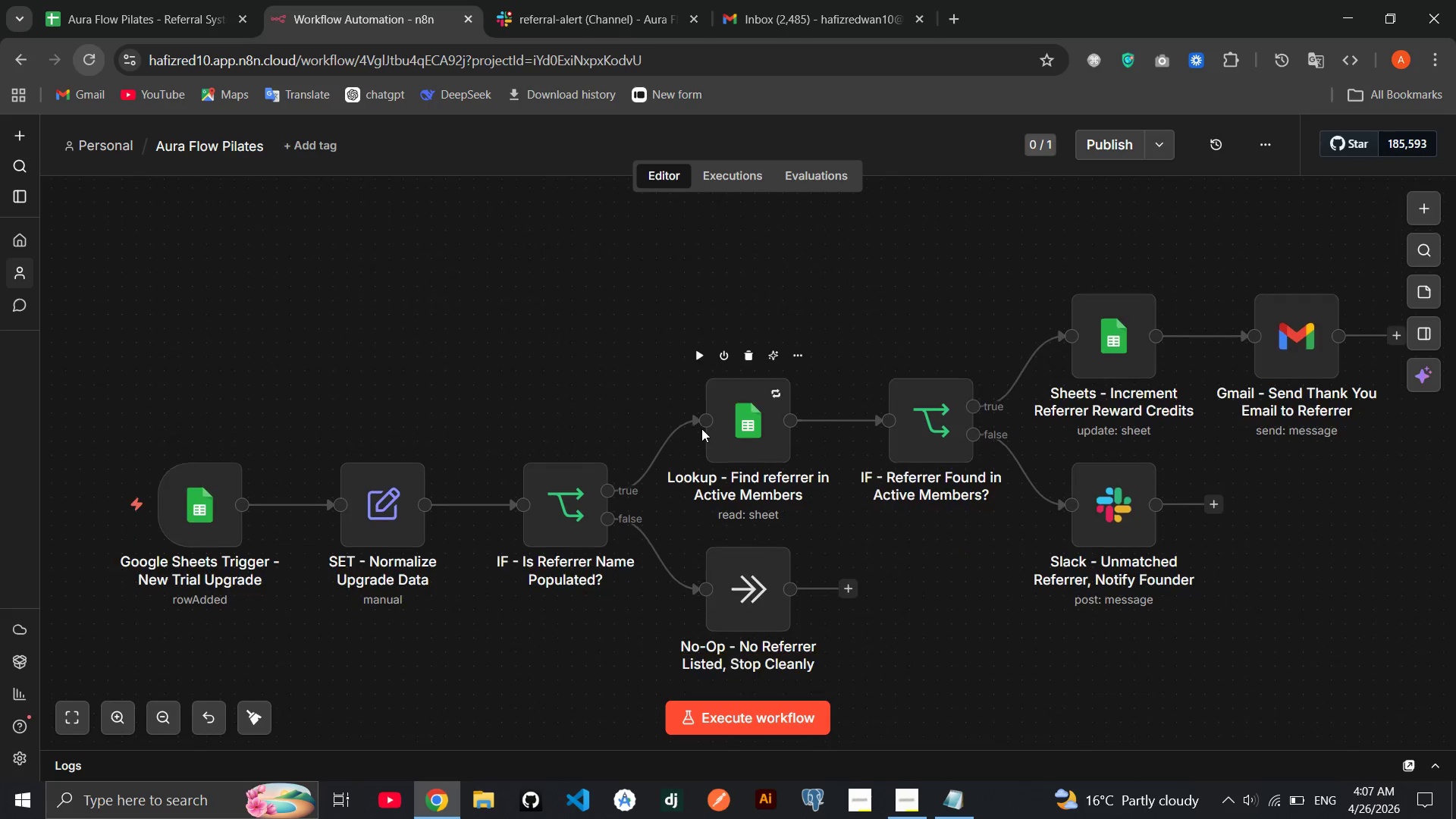 
scroll: coordinate [701, 428], scroll_direction: down, amount: 1.0
 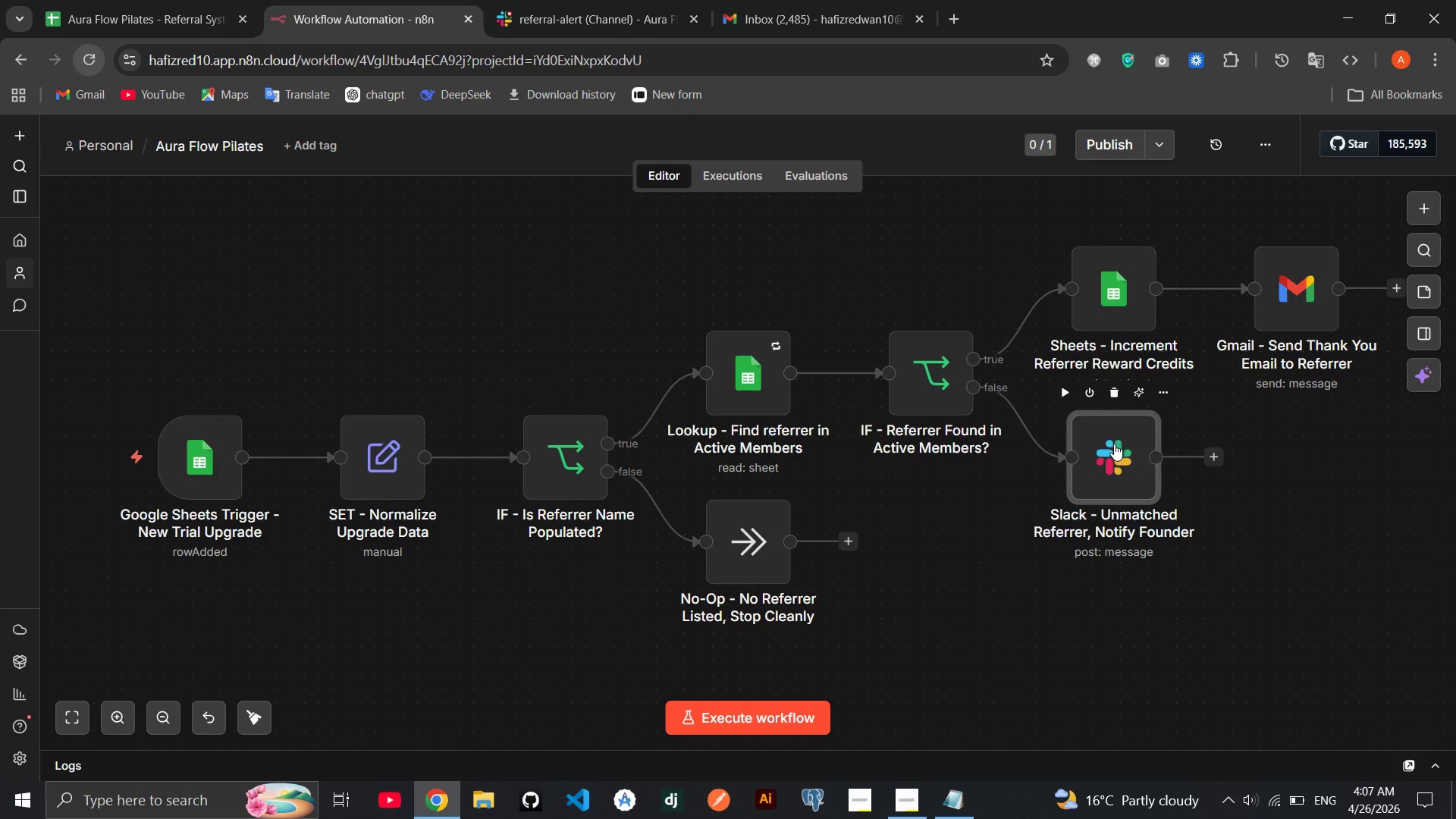 
wait(7.08)
 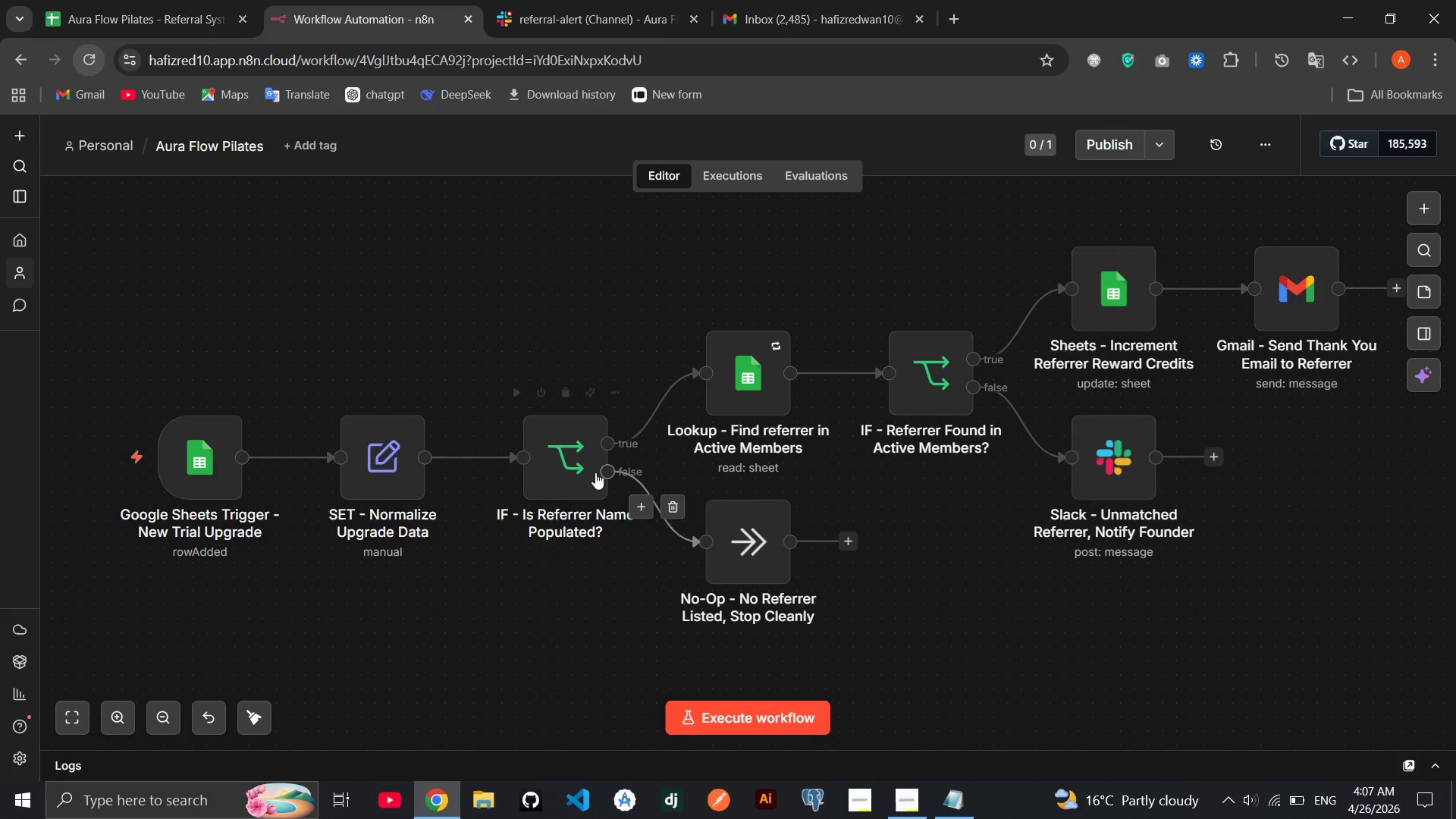 
scroll: coordinate [782, 466], scroll_direction: down, amount: 2.0
 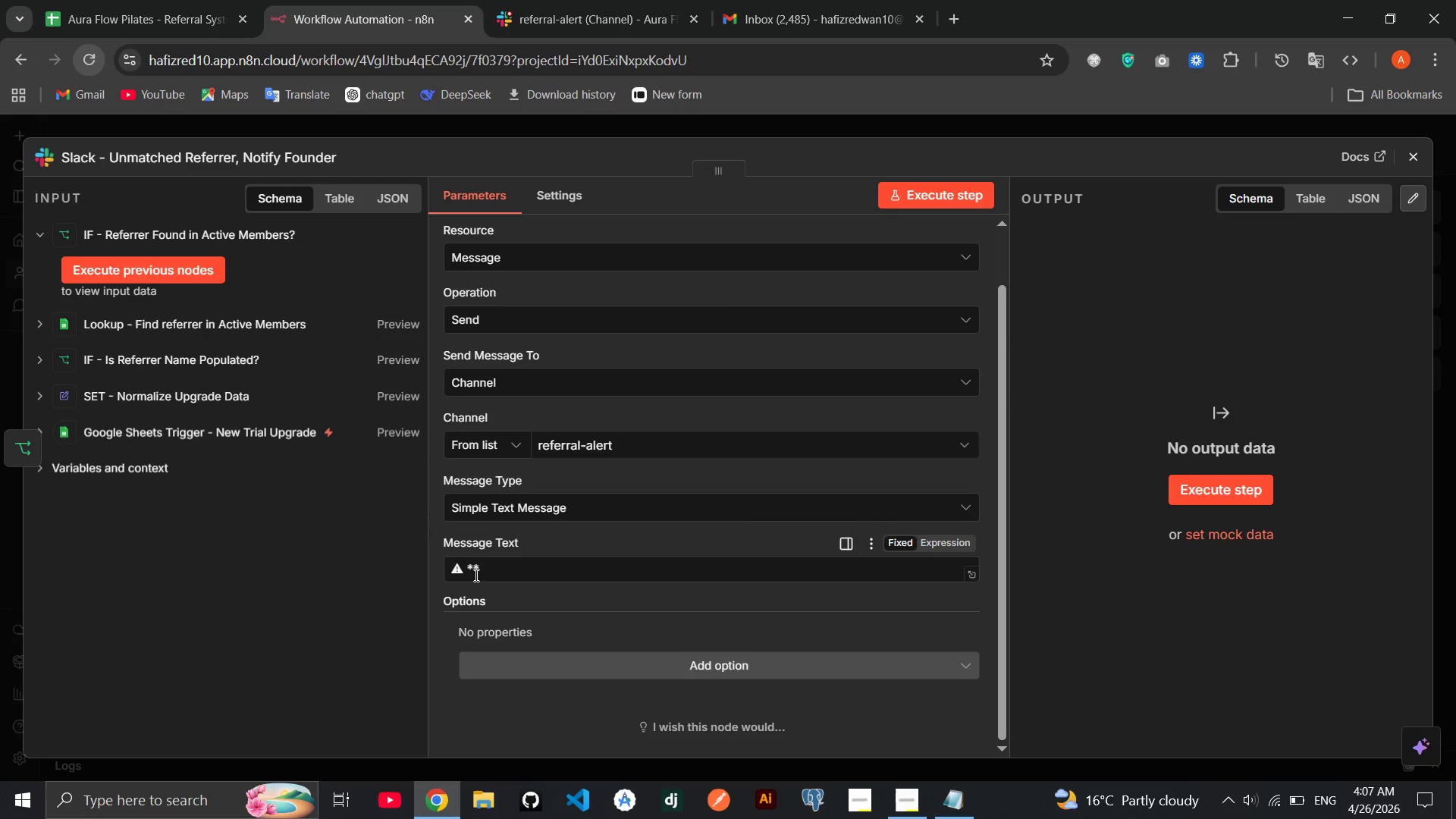 
left_click([475, 575])
 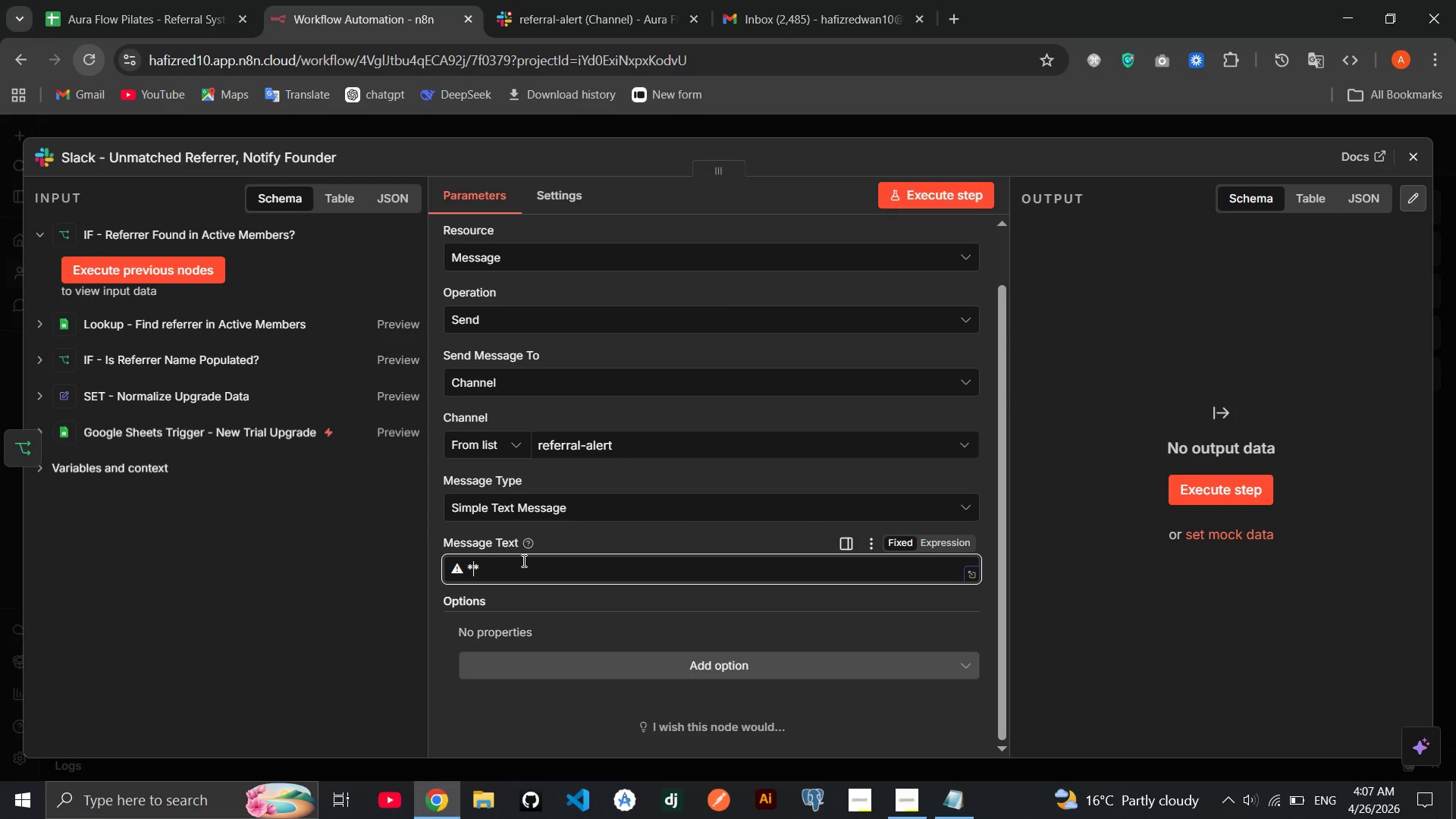 
type(fff)
 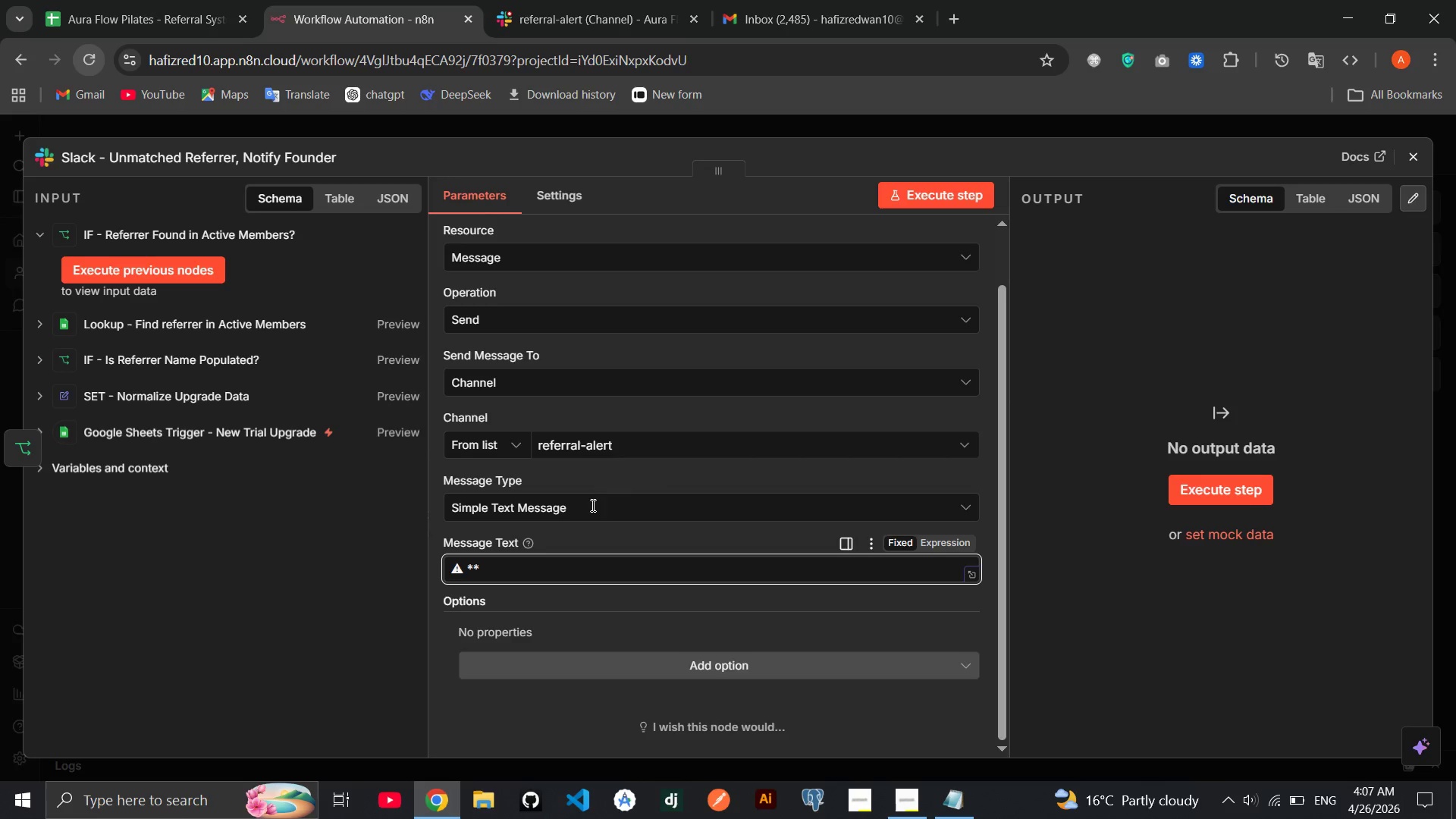 